 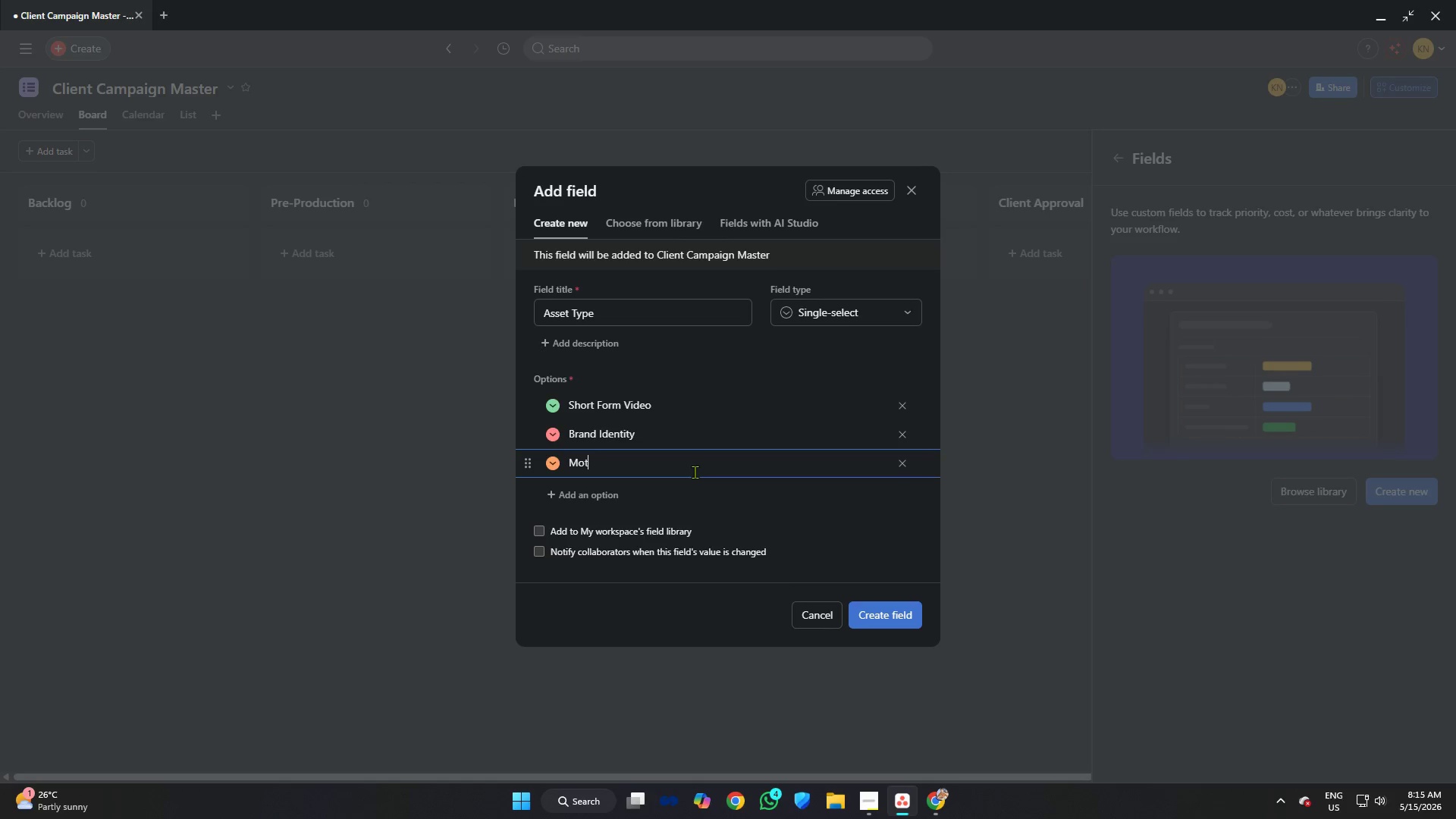 
hold_key(key=ShiftRight, duration=0.38)
 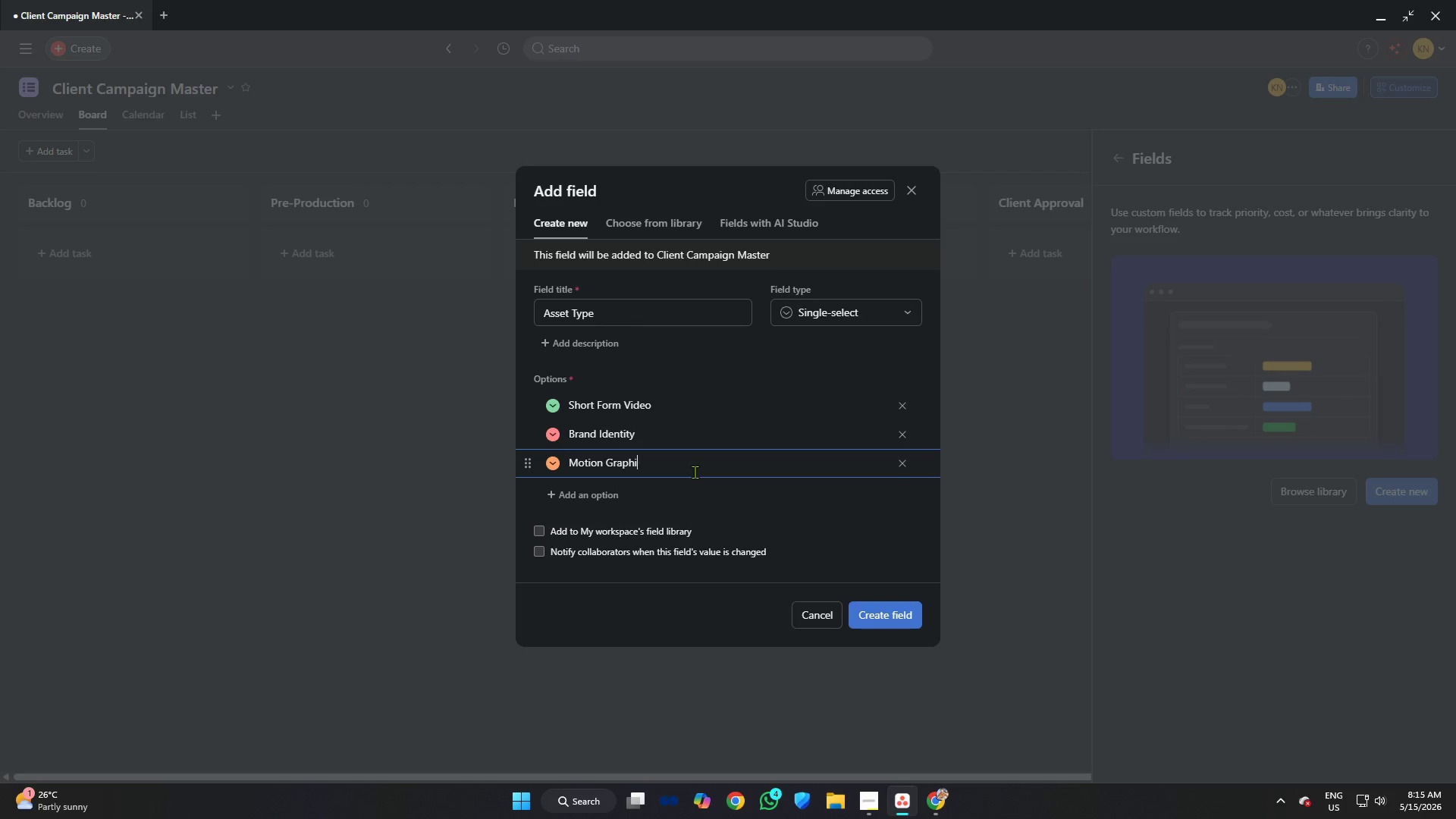 
key(Enter)
 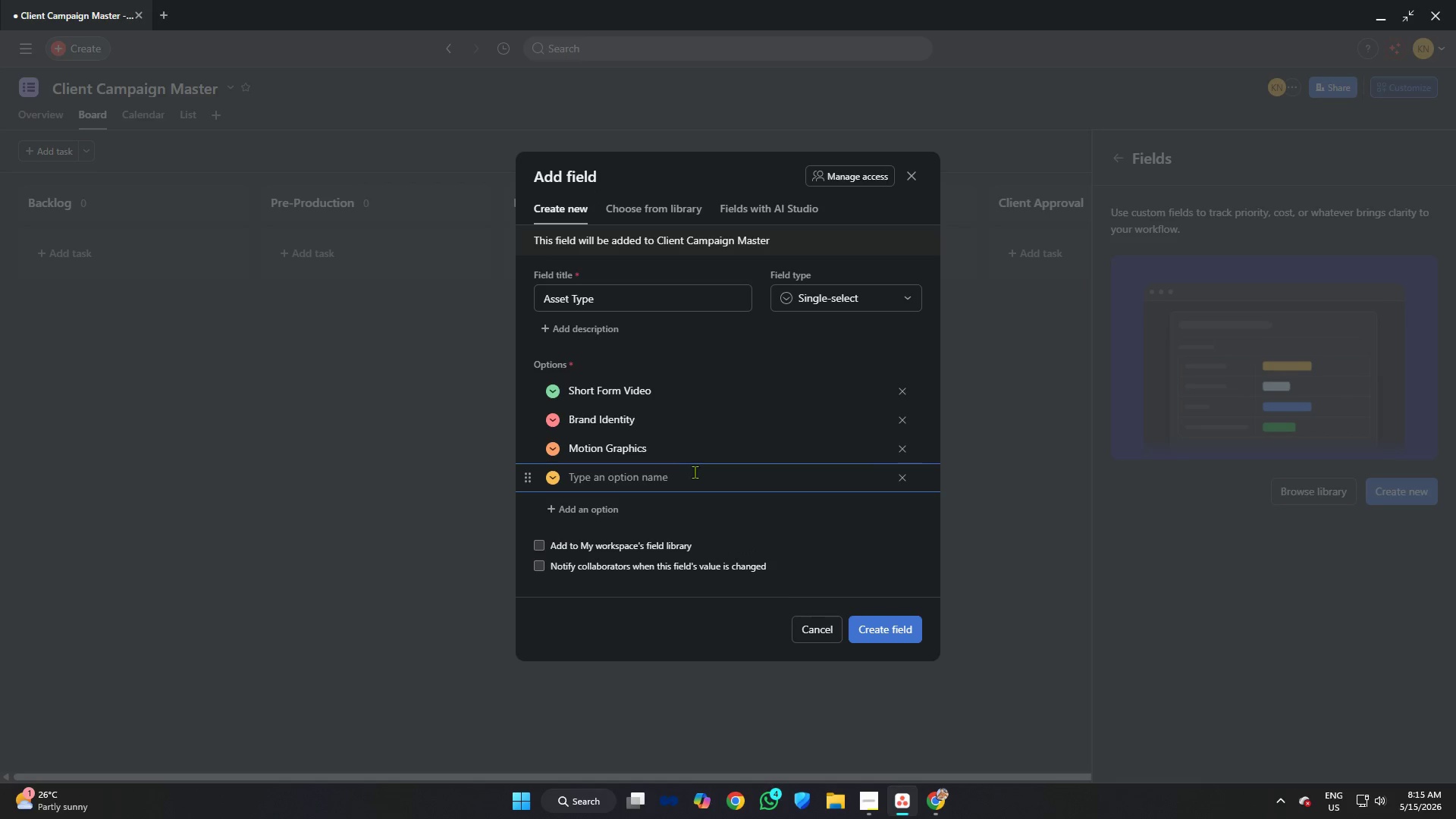 
type(Ad Copy)
 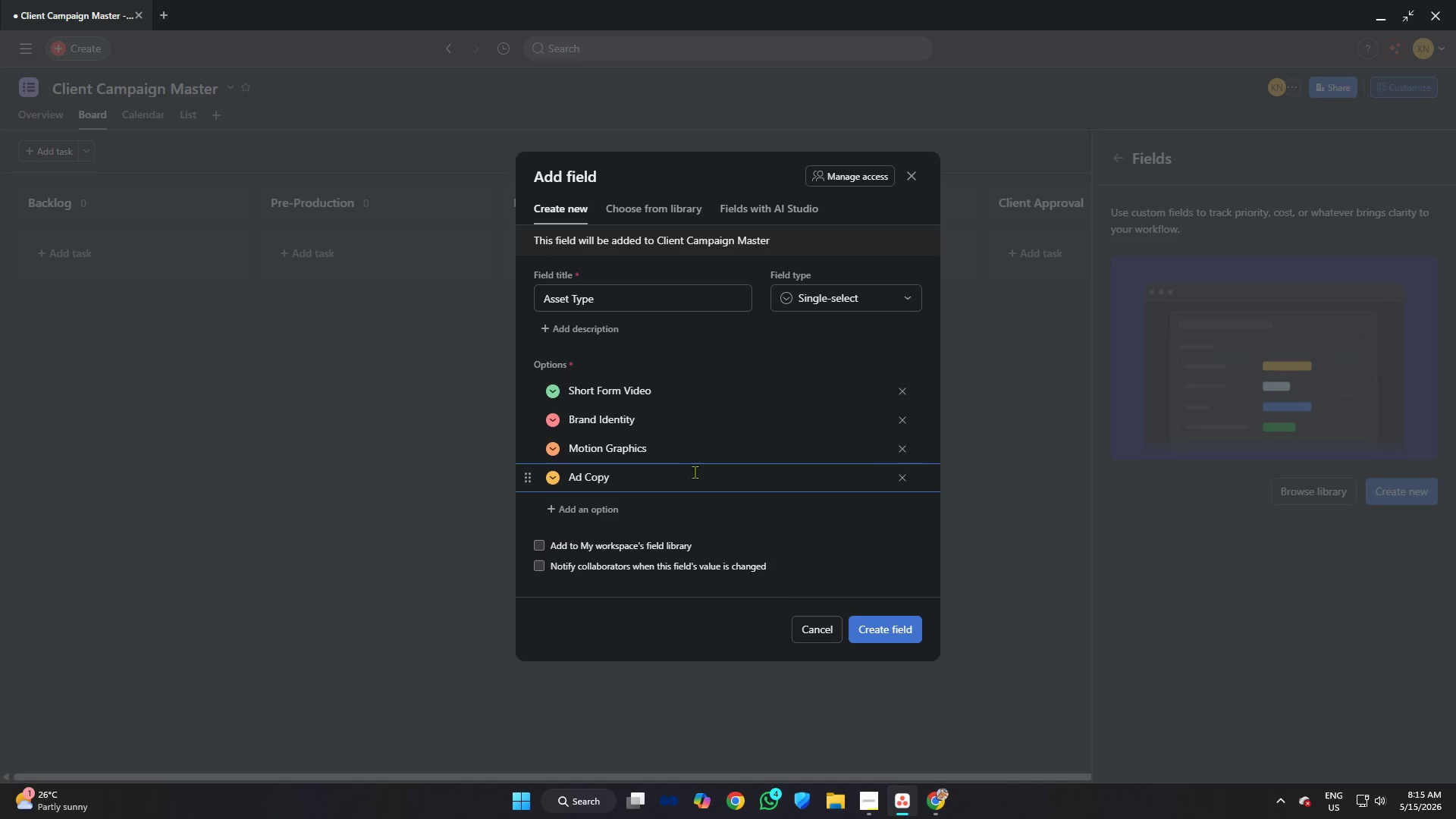 
left_click([938, 803])
 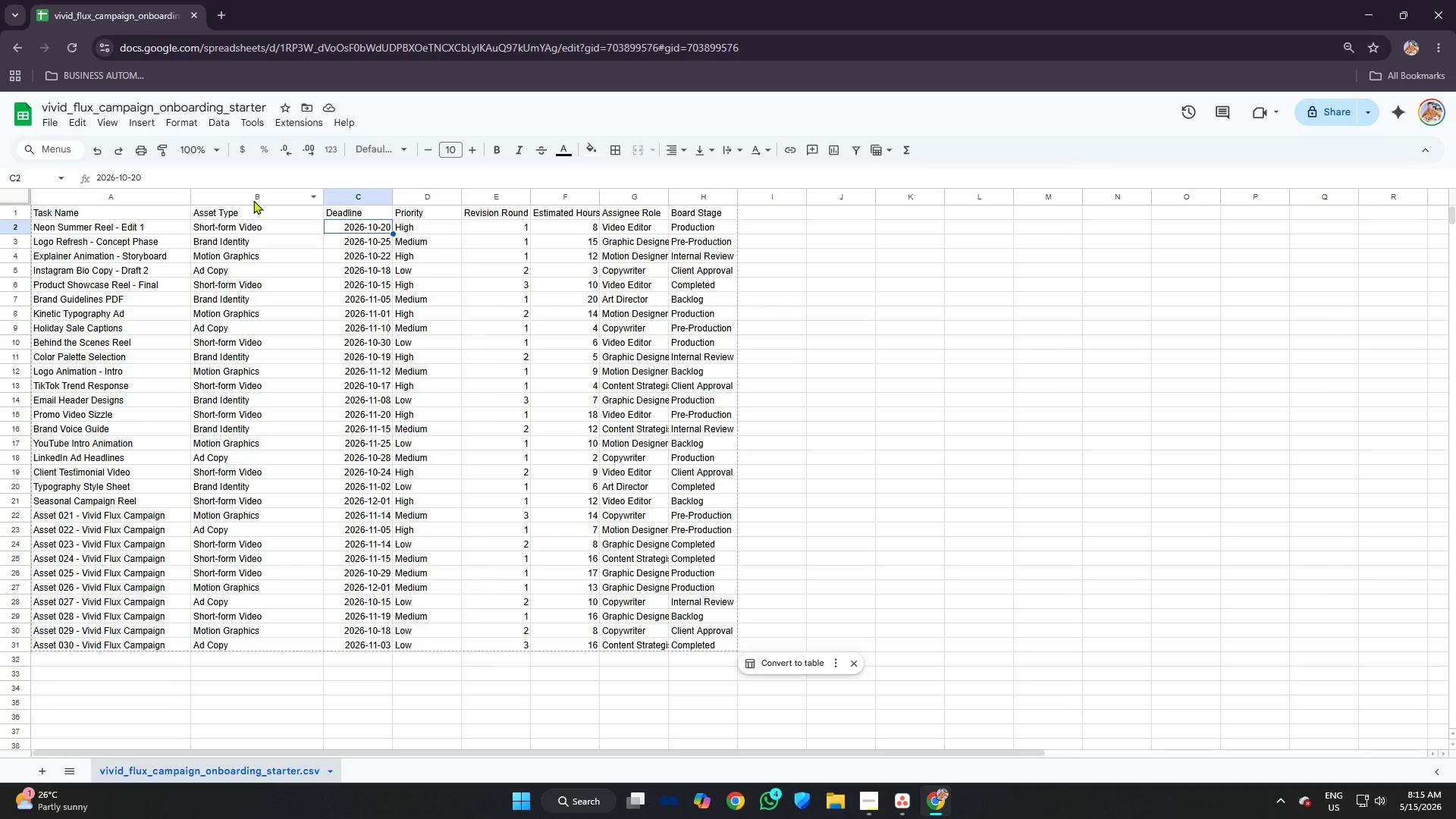 
left_click([249, 195])
 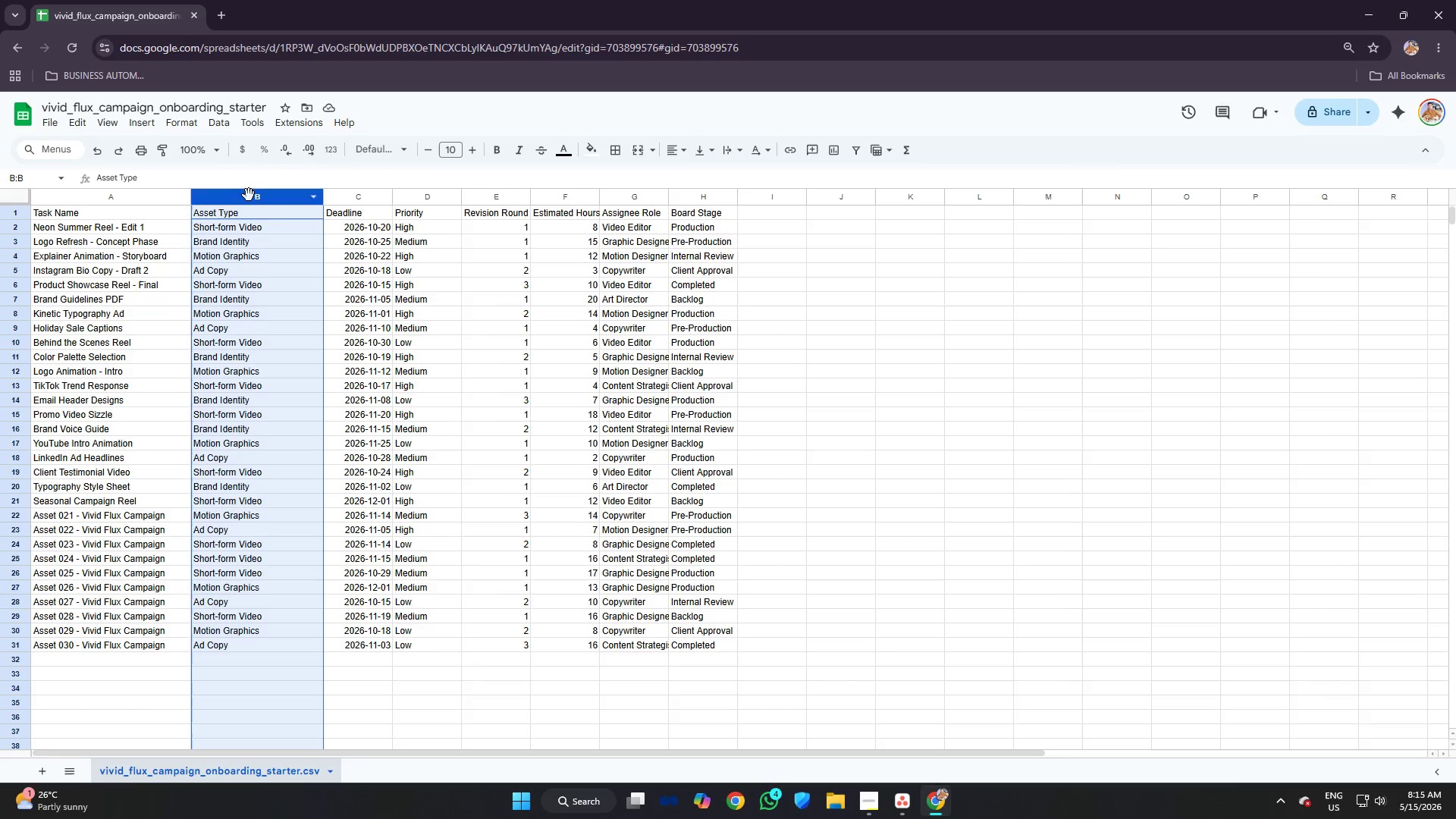 
right_click([249, 195])
 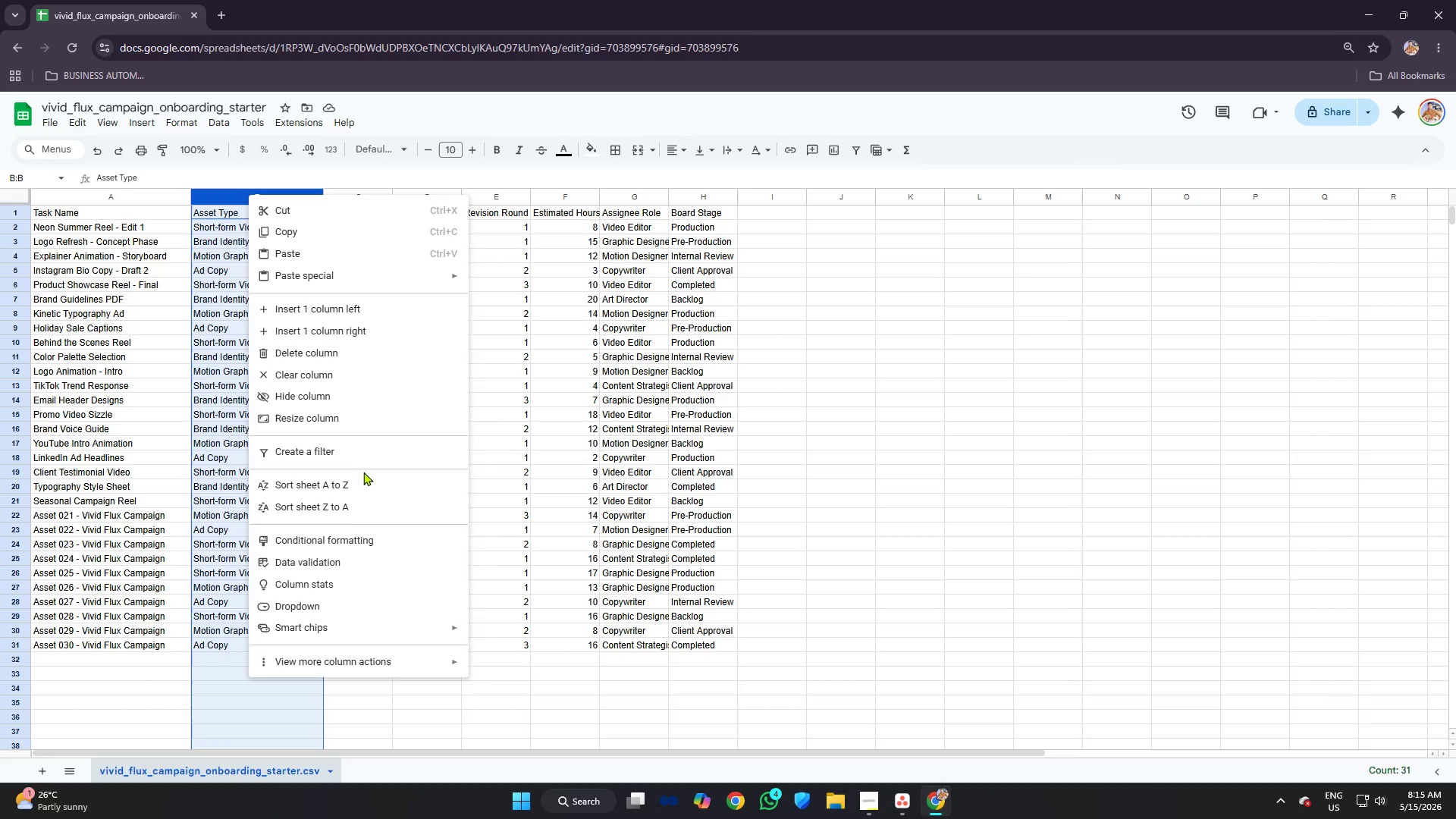 
left_click([356, 476])
 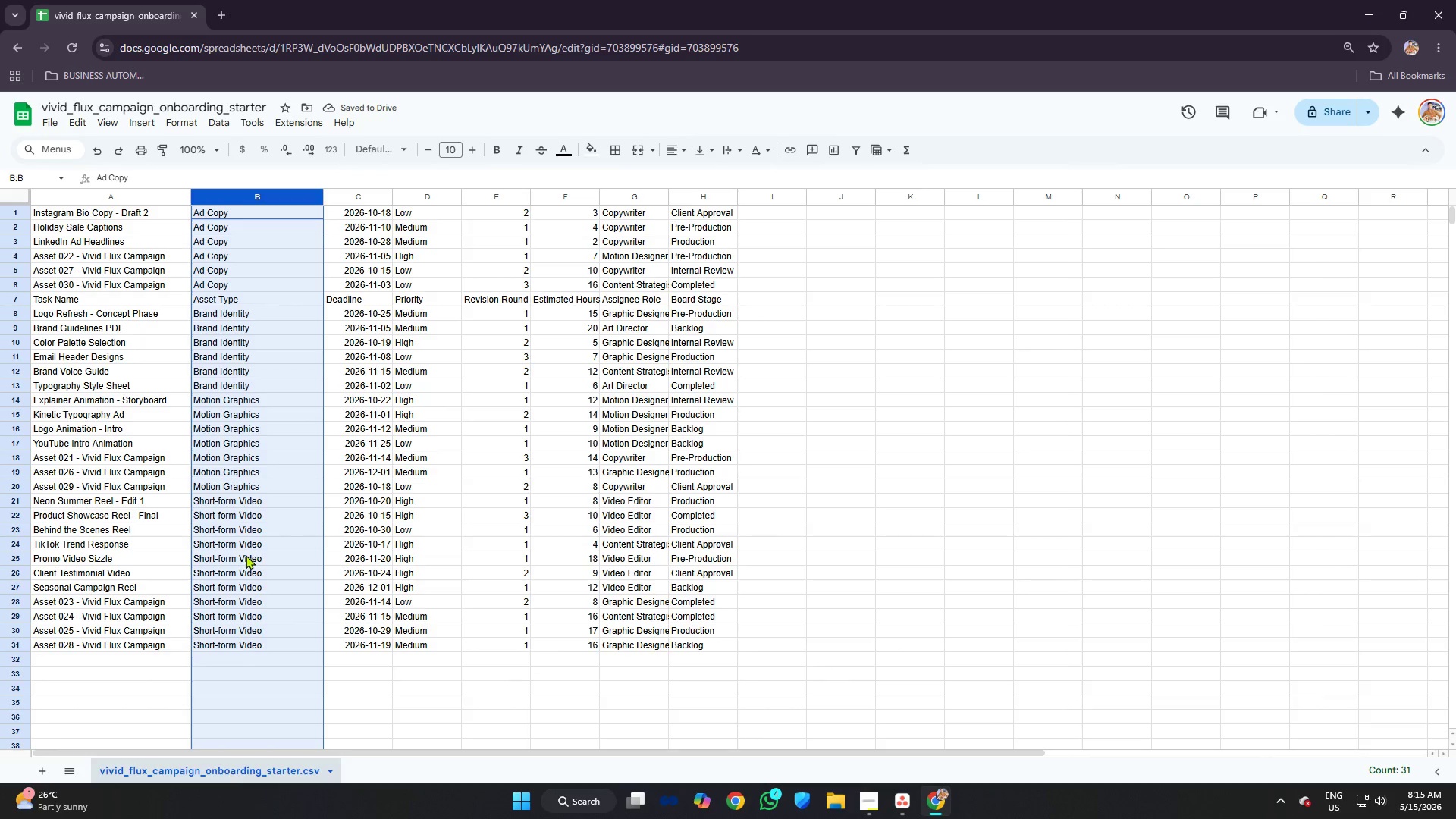 
key(Control+ControlLeft)
 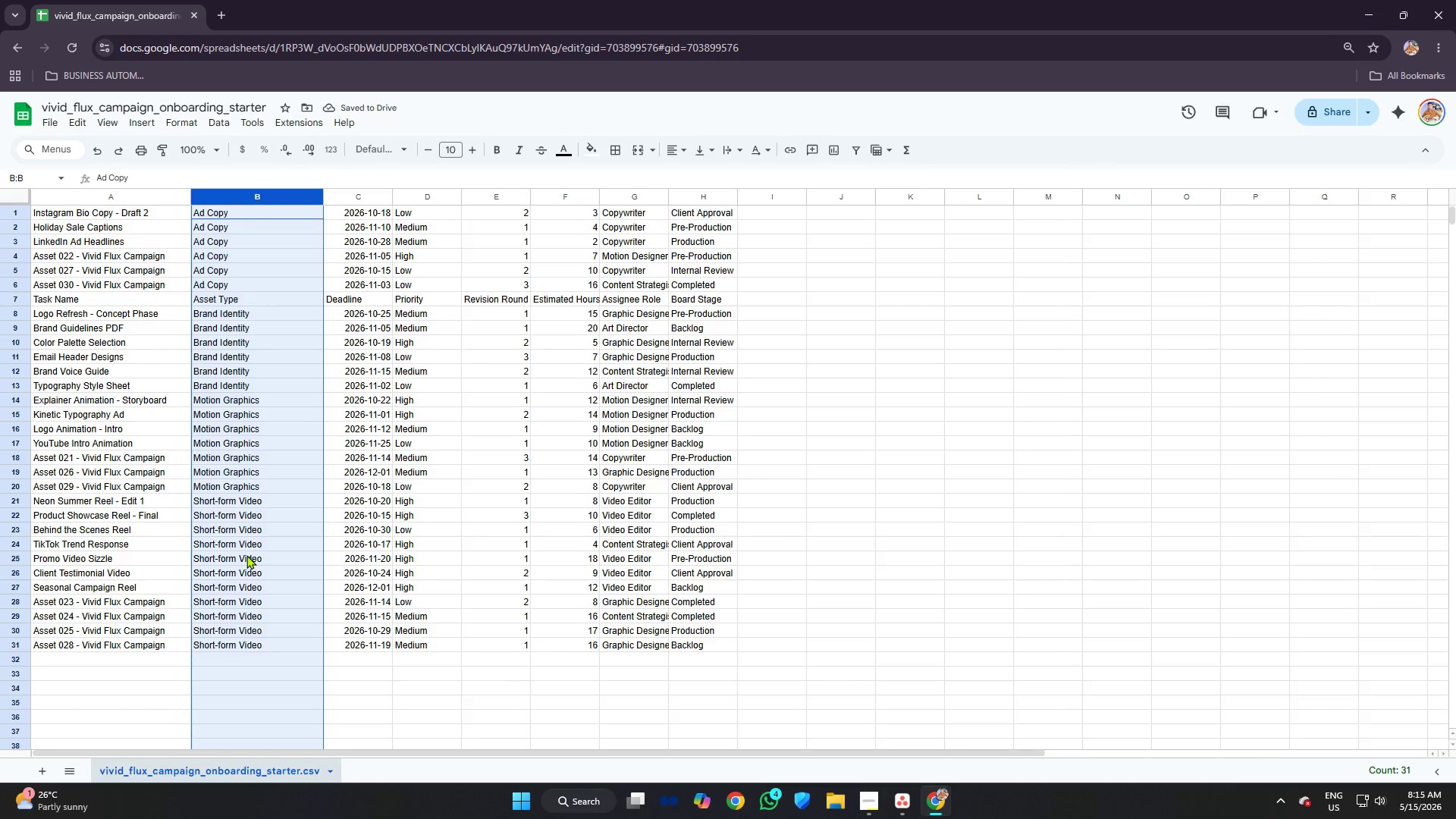 
key(Control+Z)
 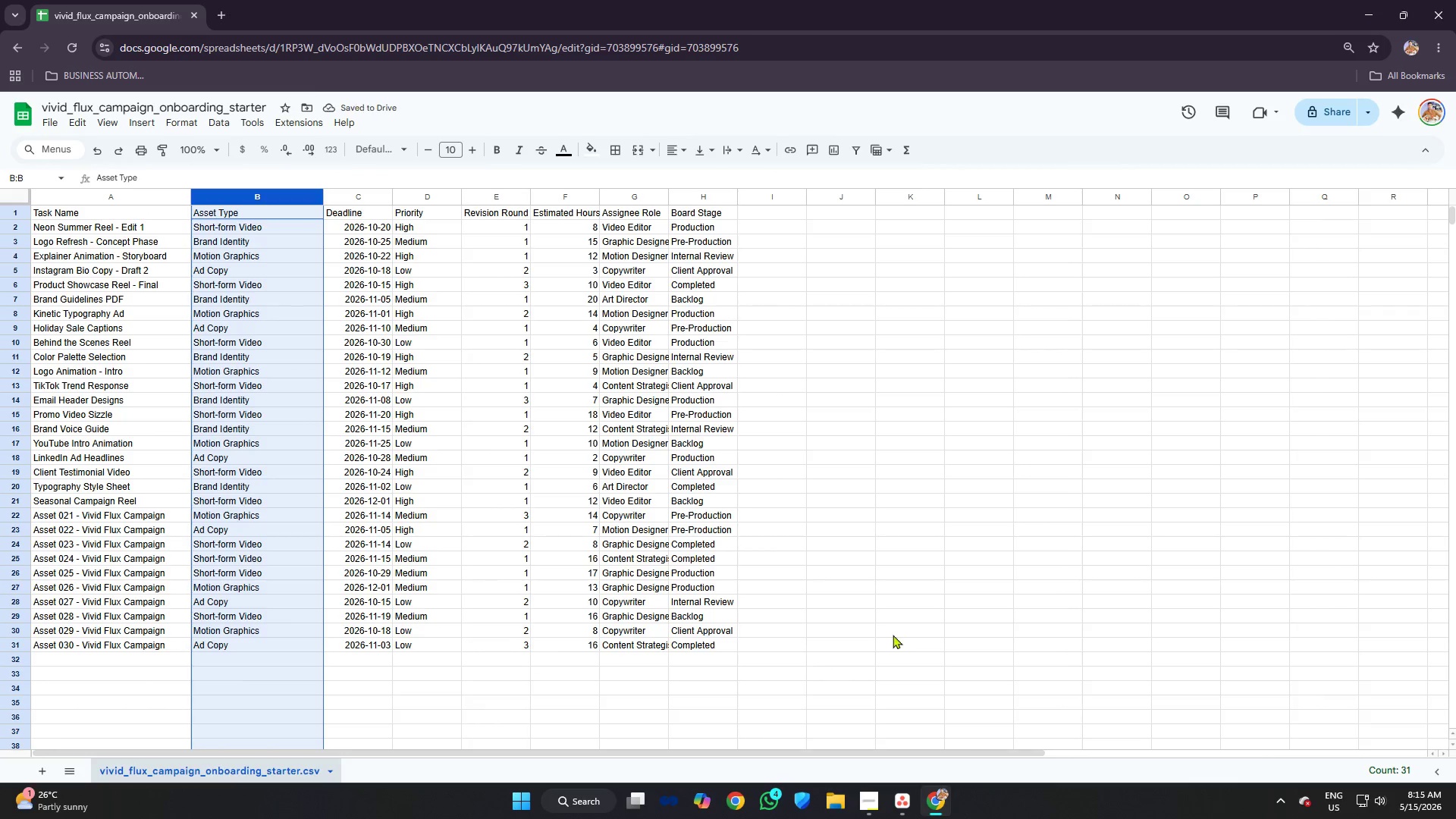 
left_click([564, 480])
 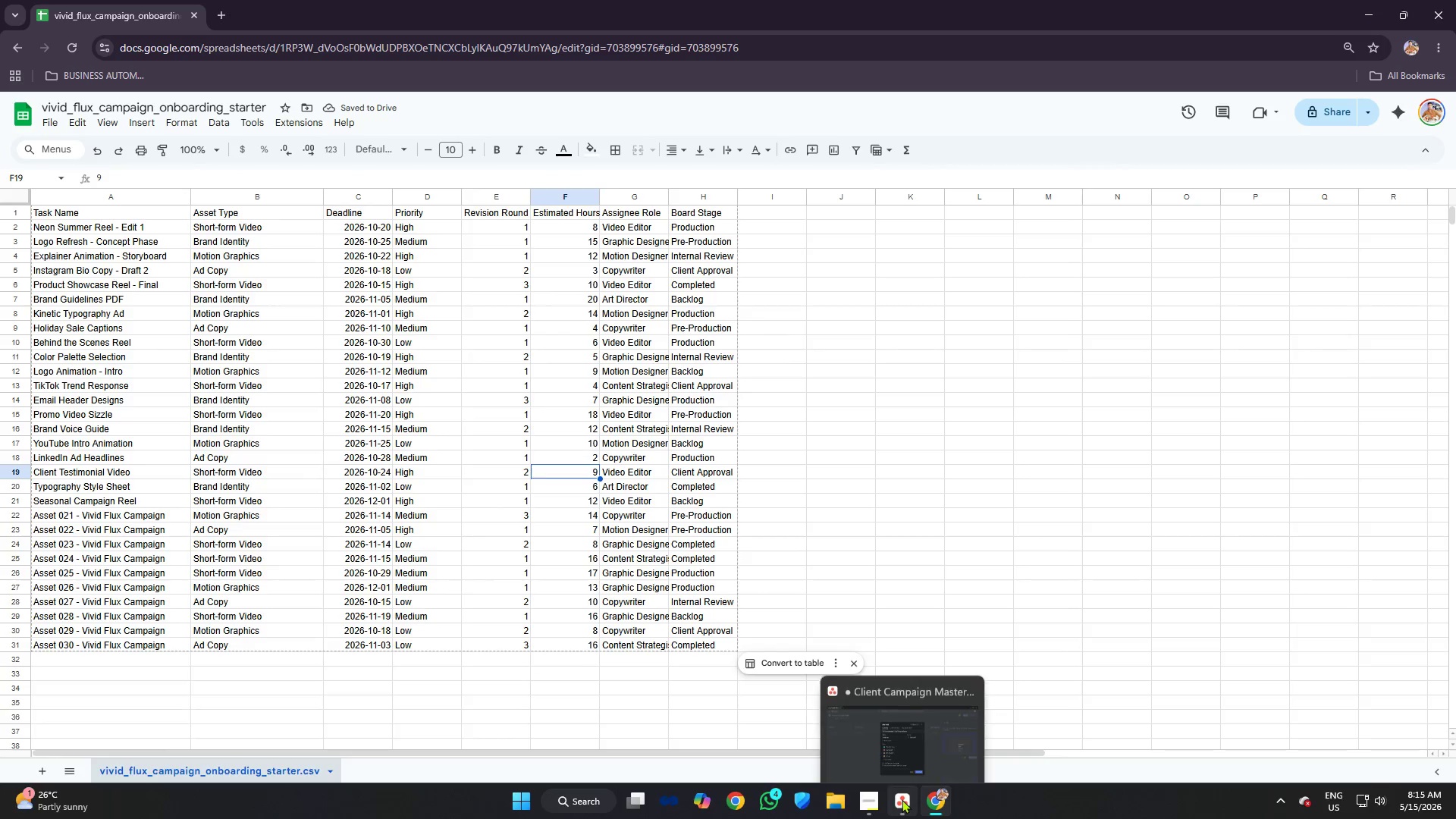 
left_click([902, 799])
 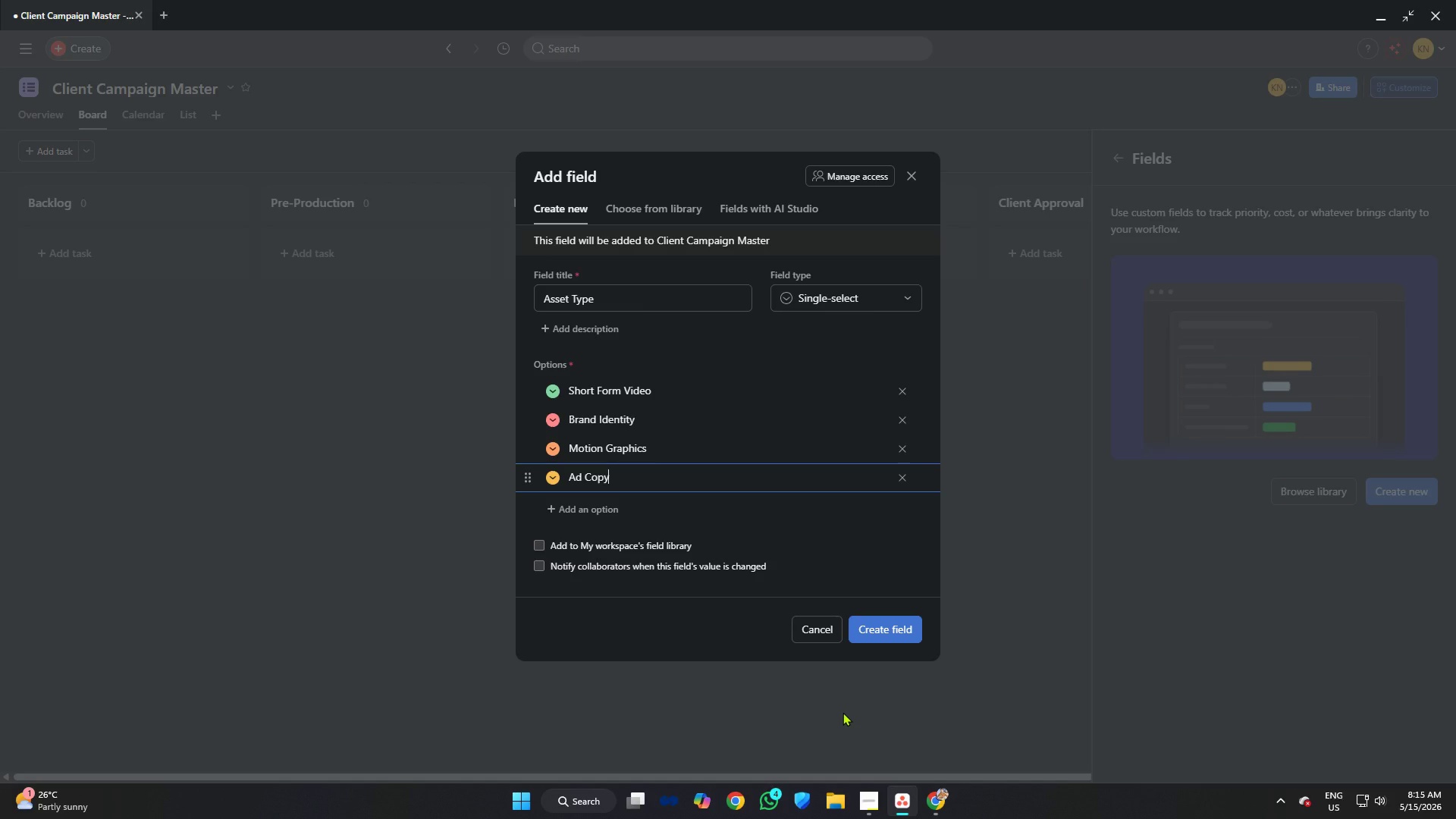 
wait(6.3)
 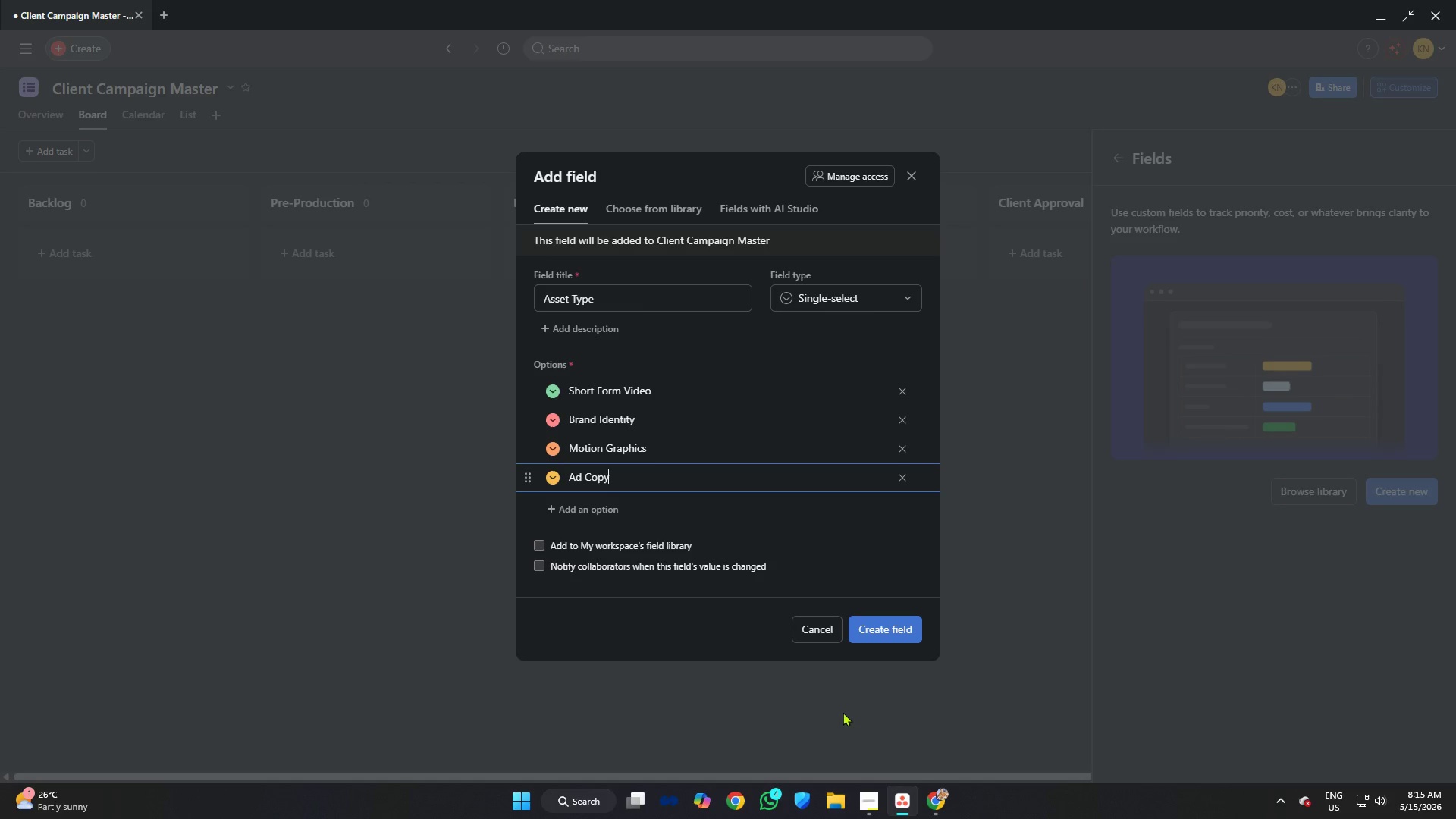 
left_click([554, 390])
 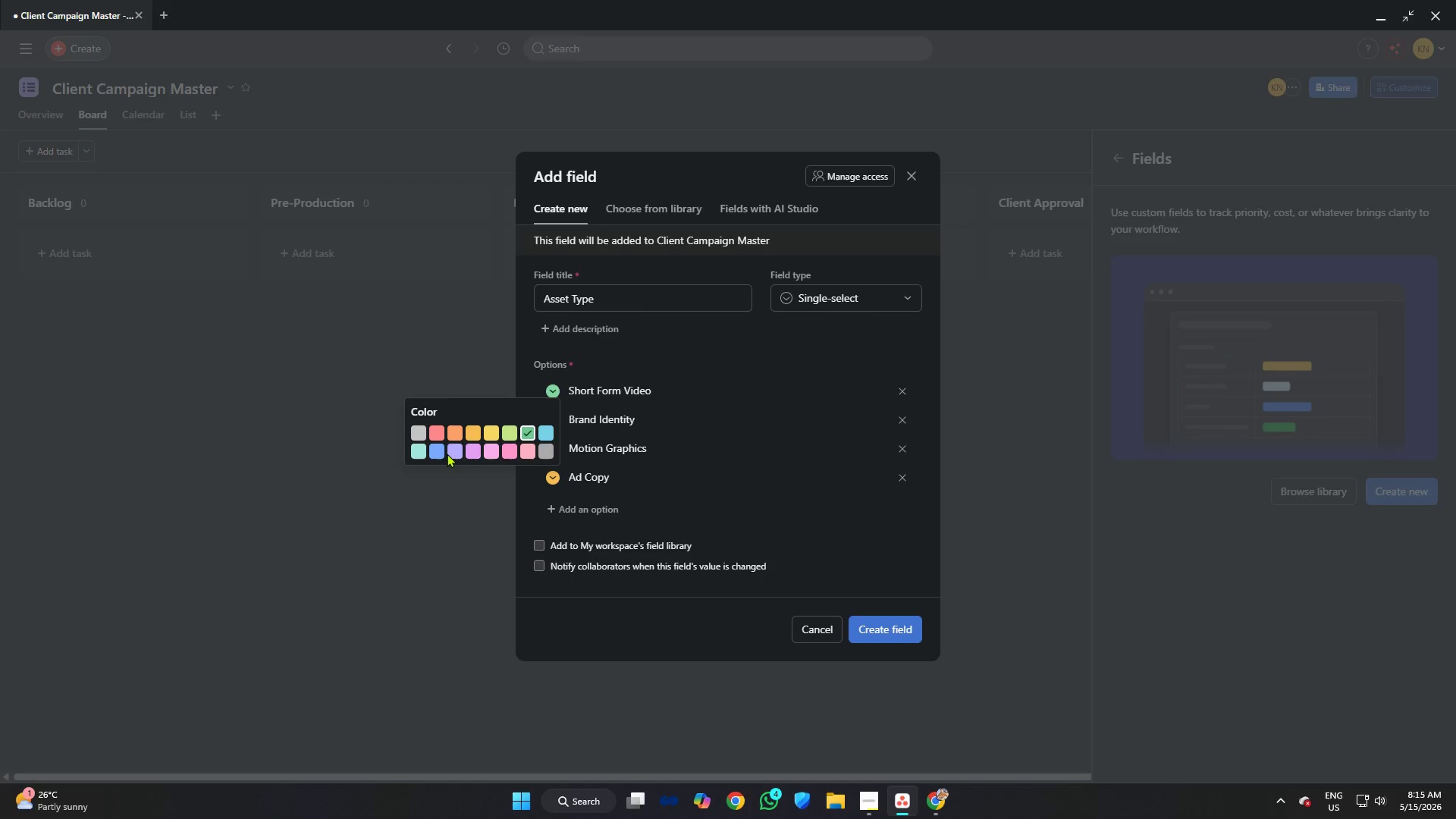 
left_click([439, 450])
 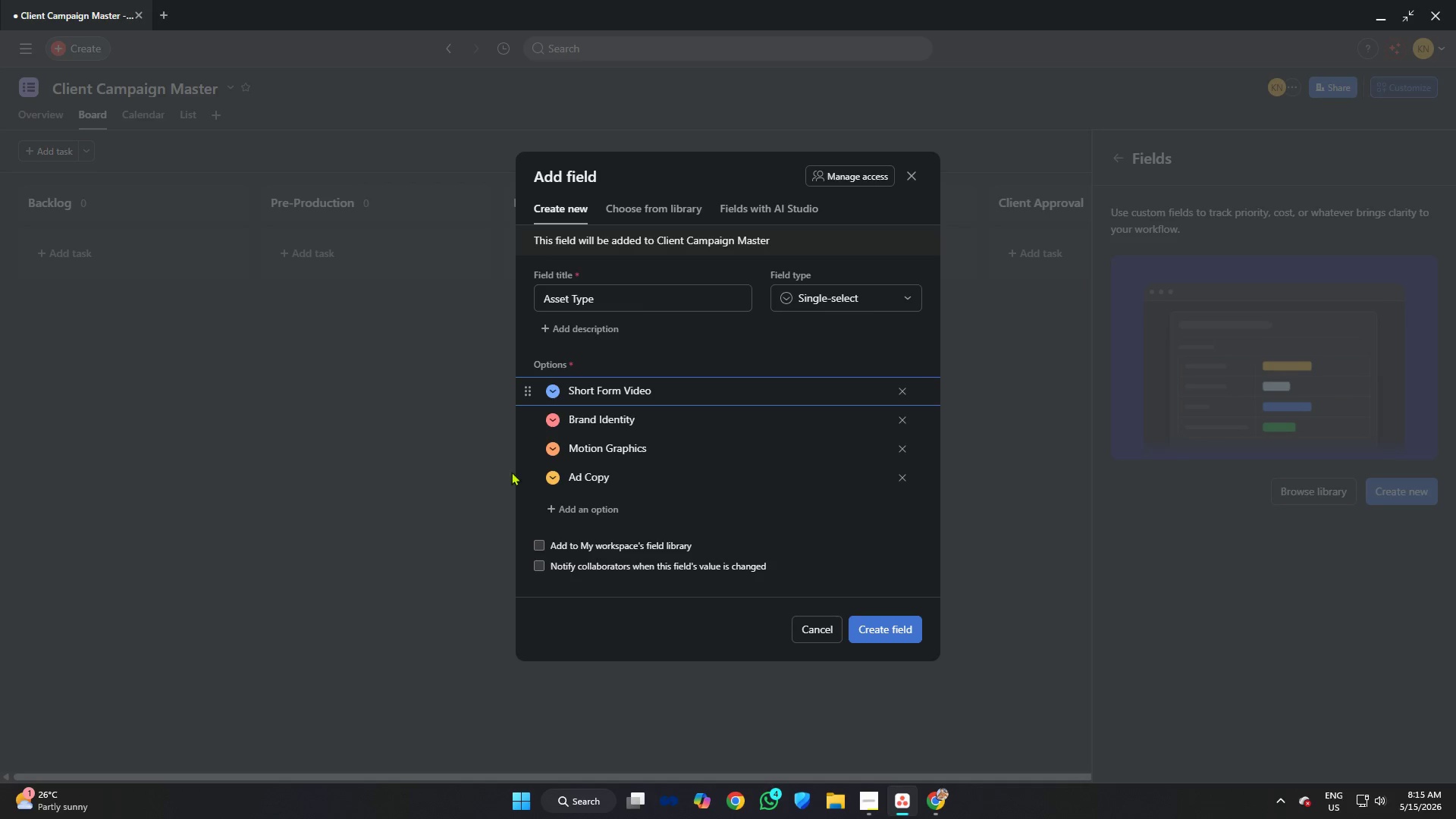 
wait(7.56)
 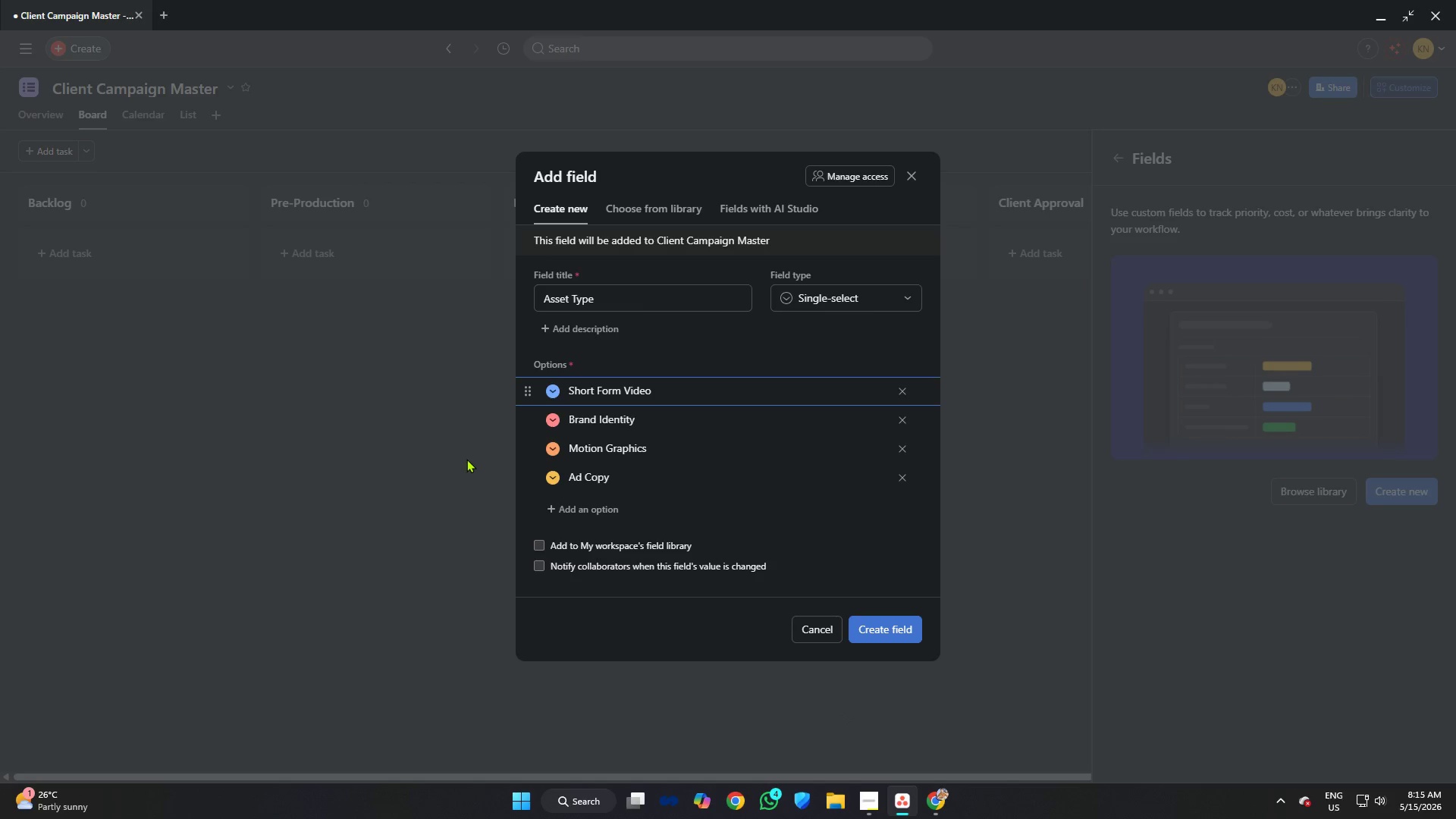 
left_click([551, 419])
 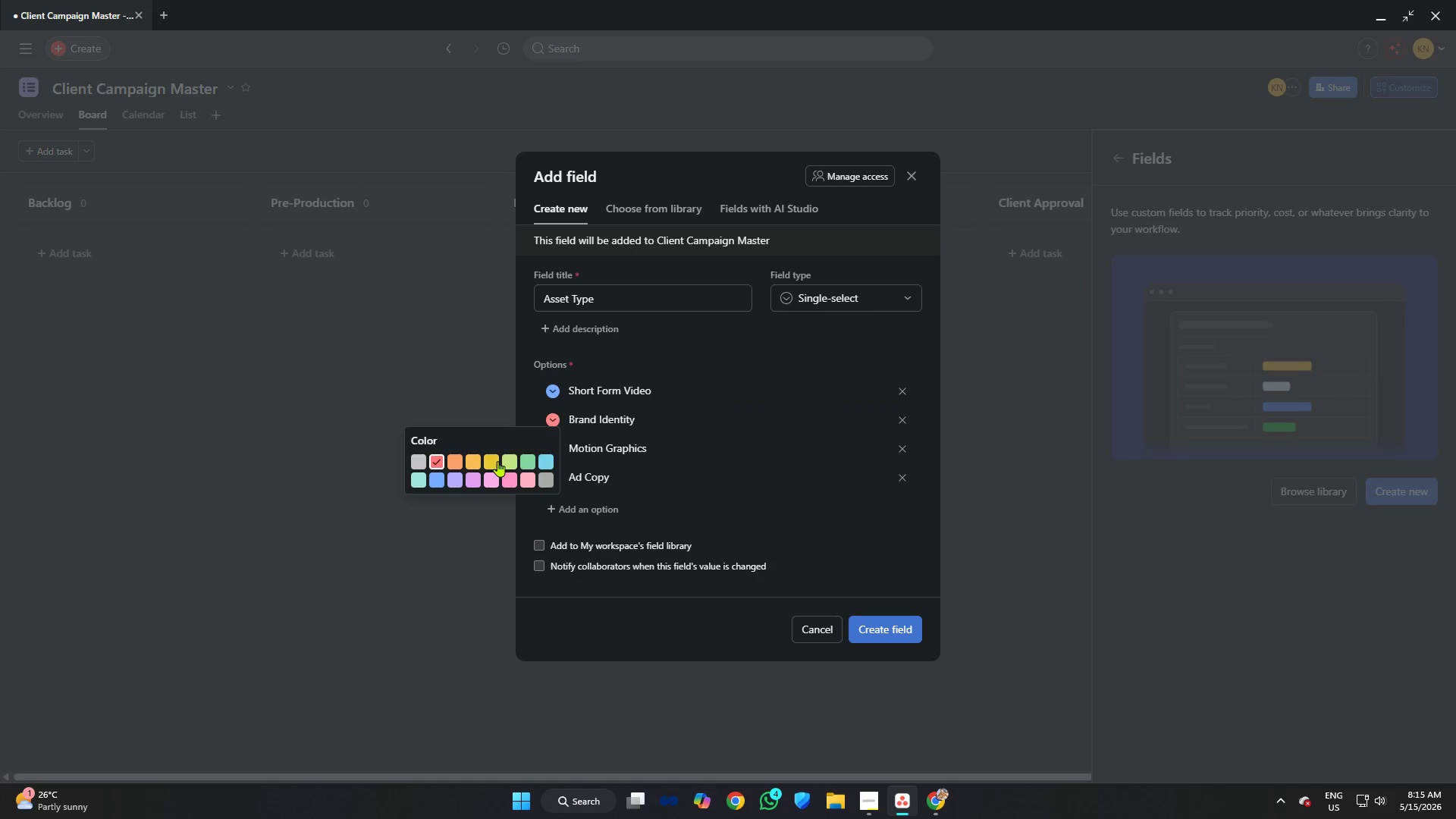 
left_click([494, 461])
 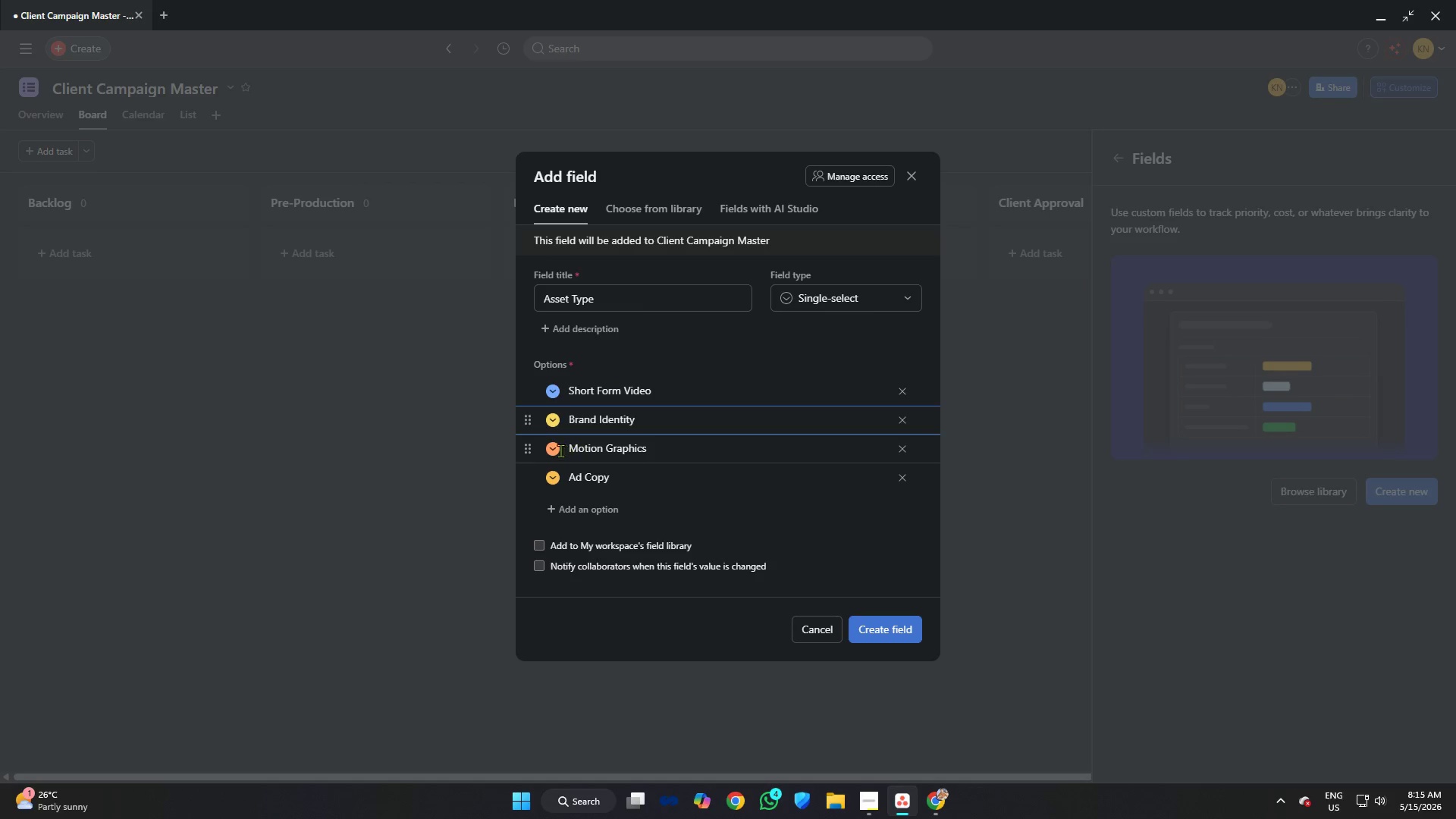 
left_click([556, 449])
 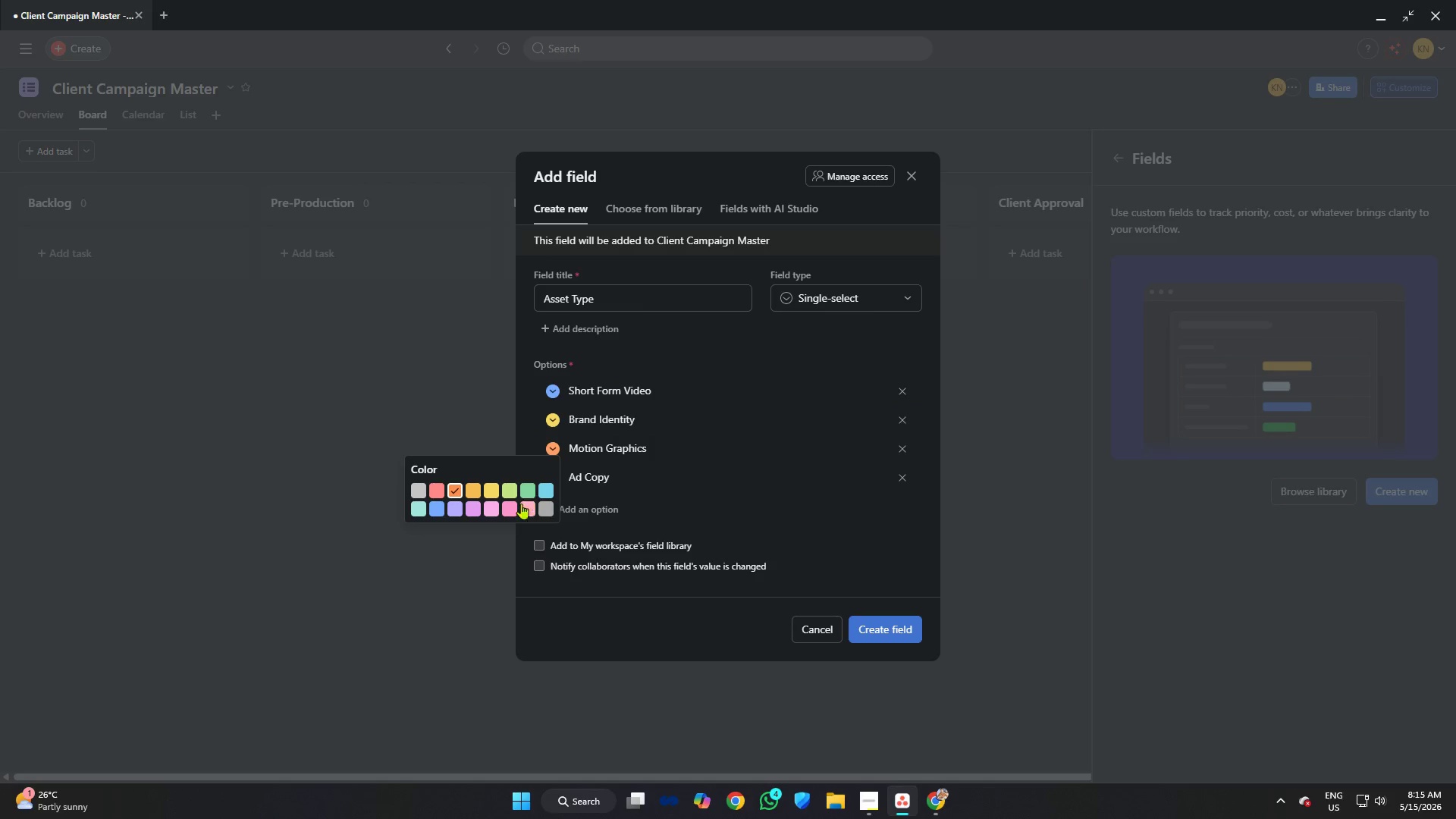 
left_click([490, 510])
 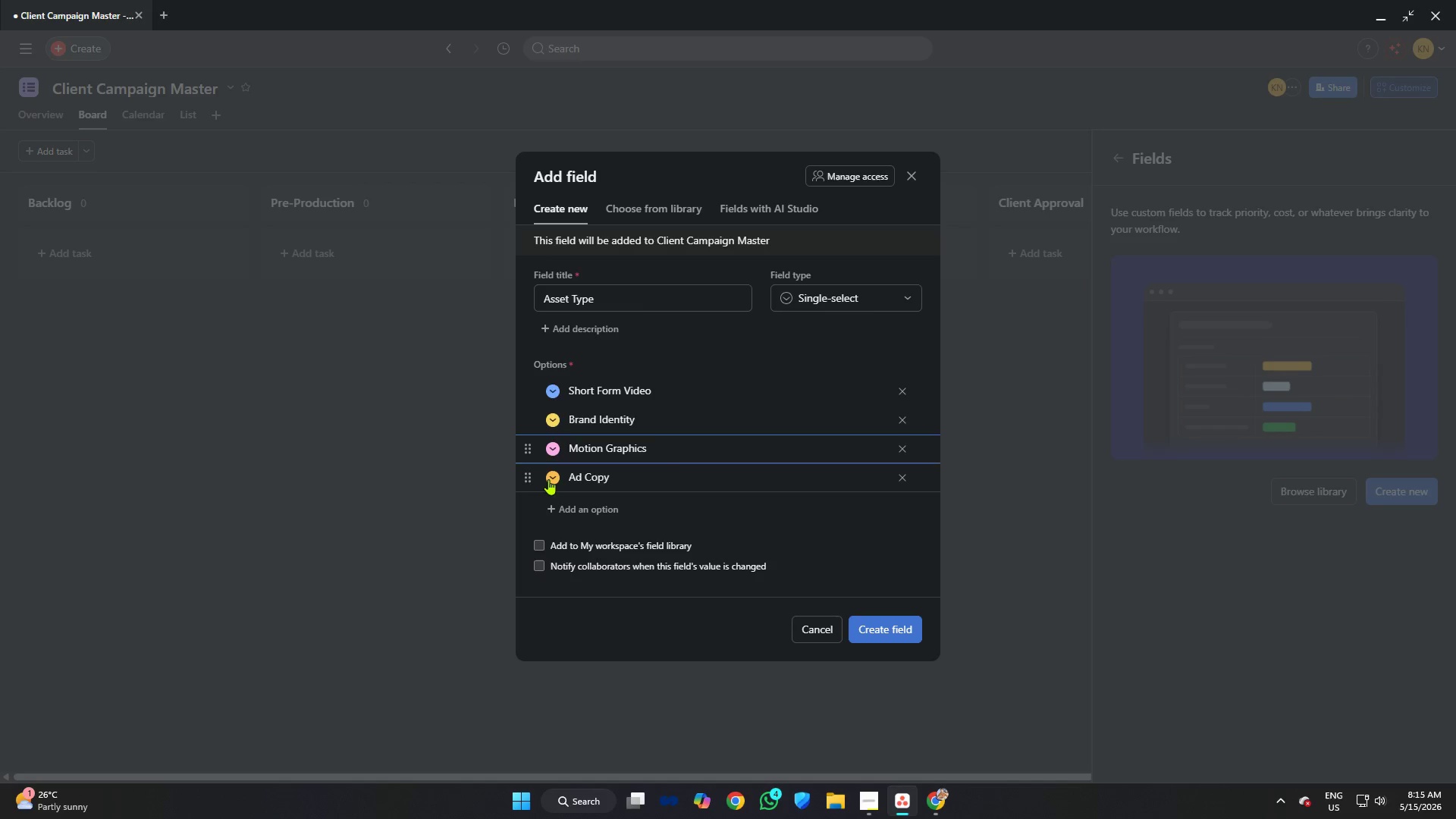 
left_click([551, 478])
 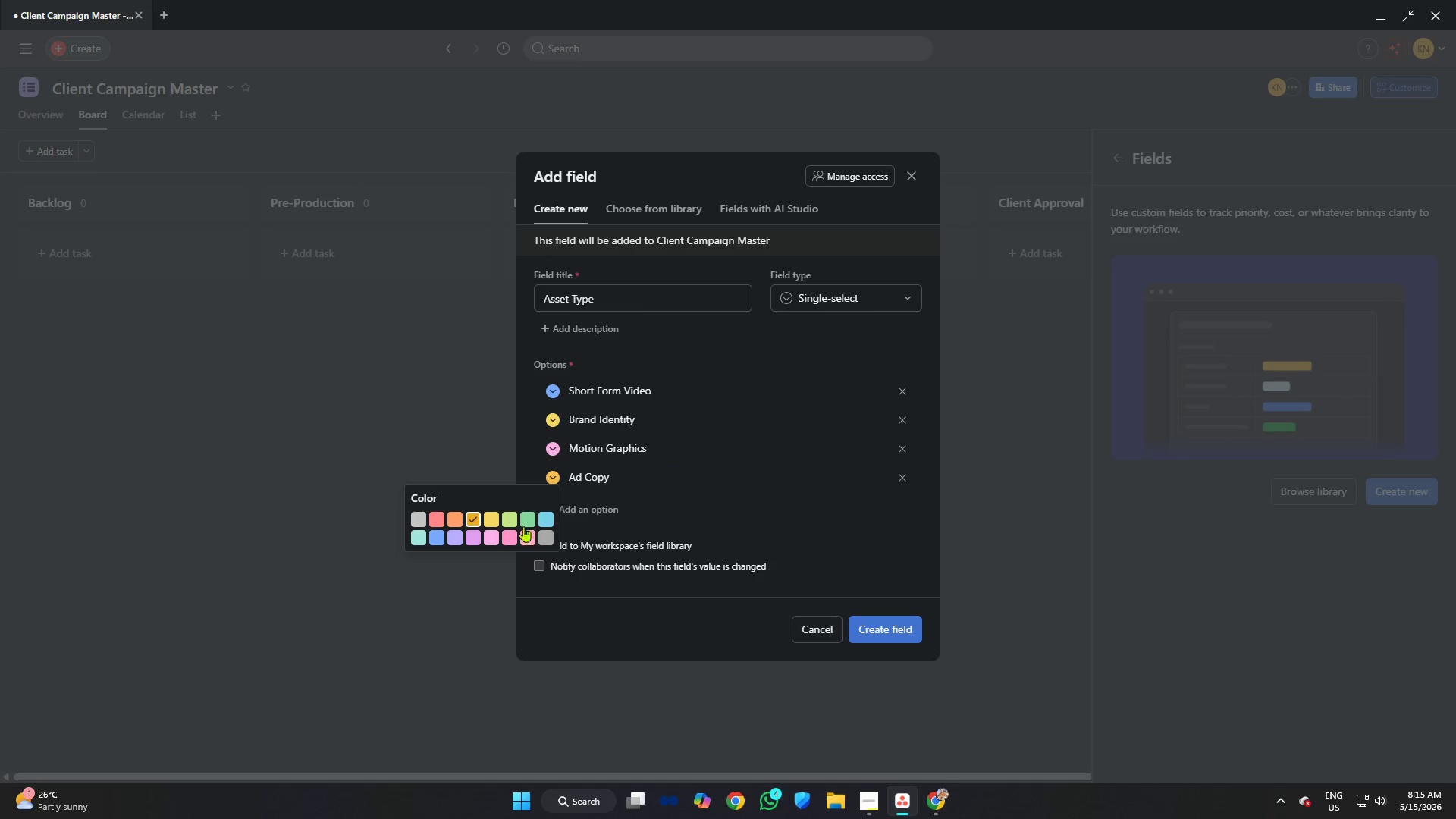 
left_click([526, 520])
 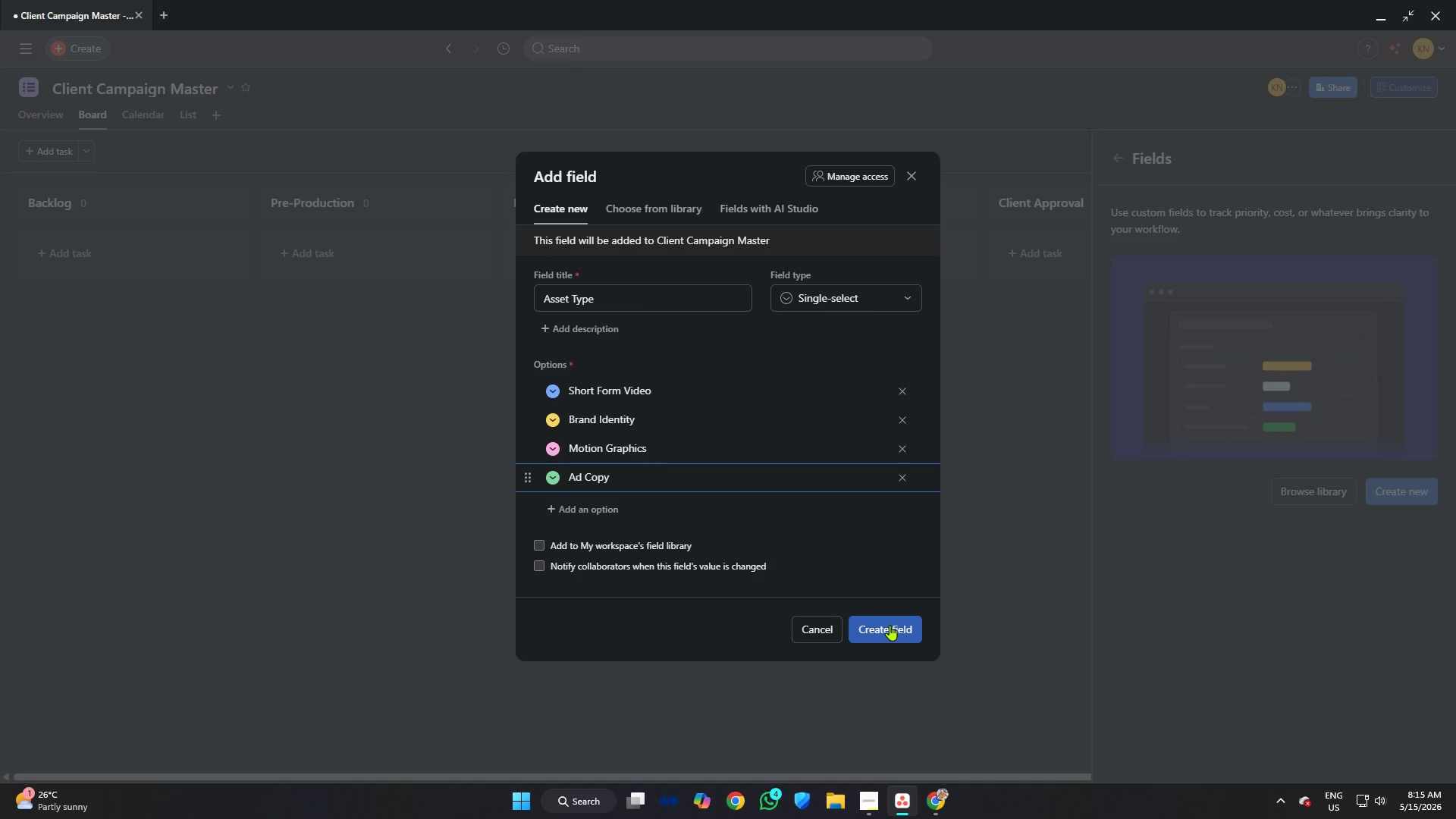 
wait(7.69)
 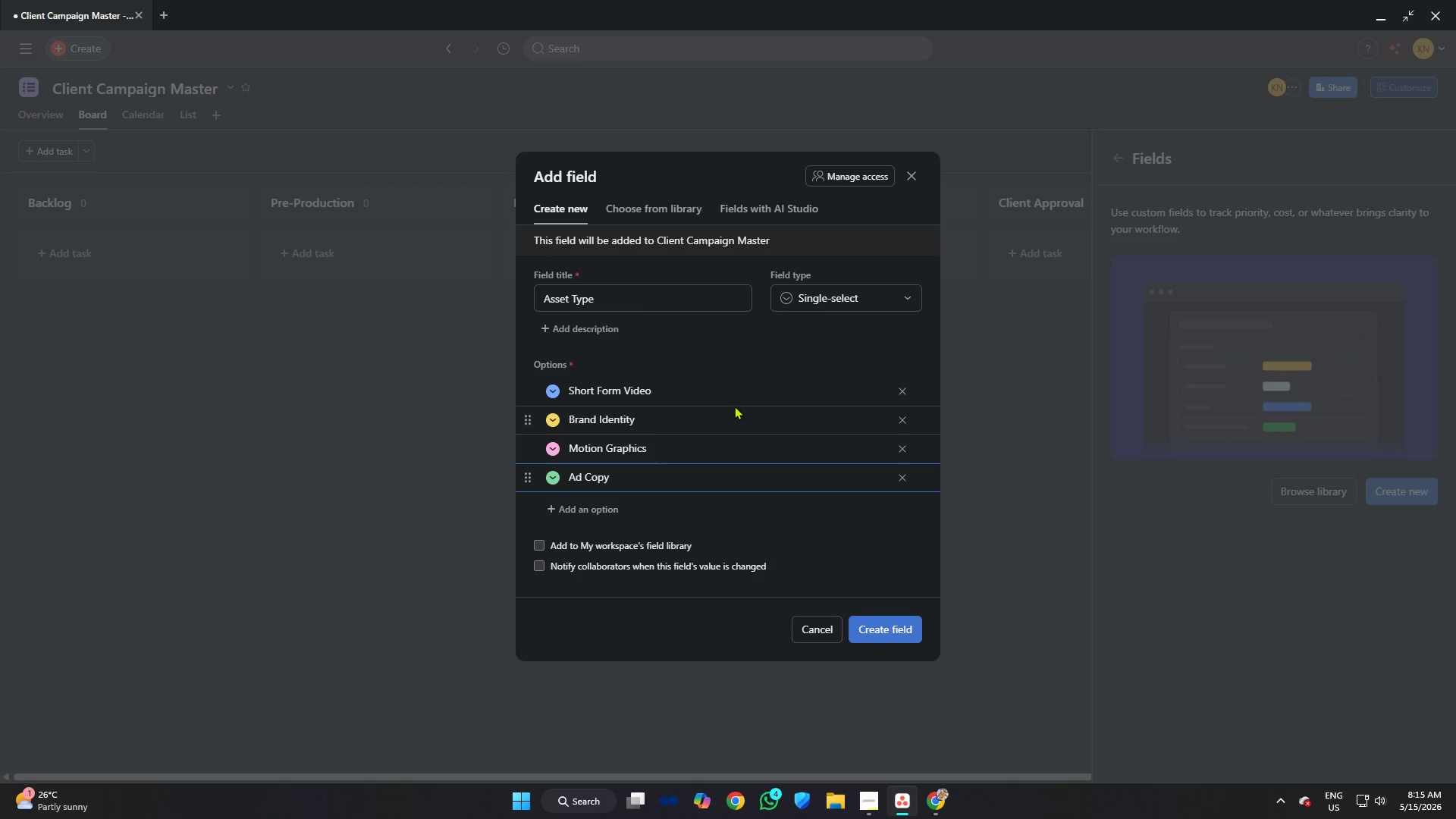 
left_click([890, 625])
 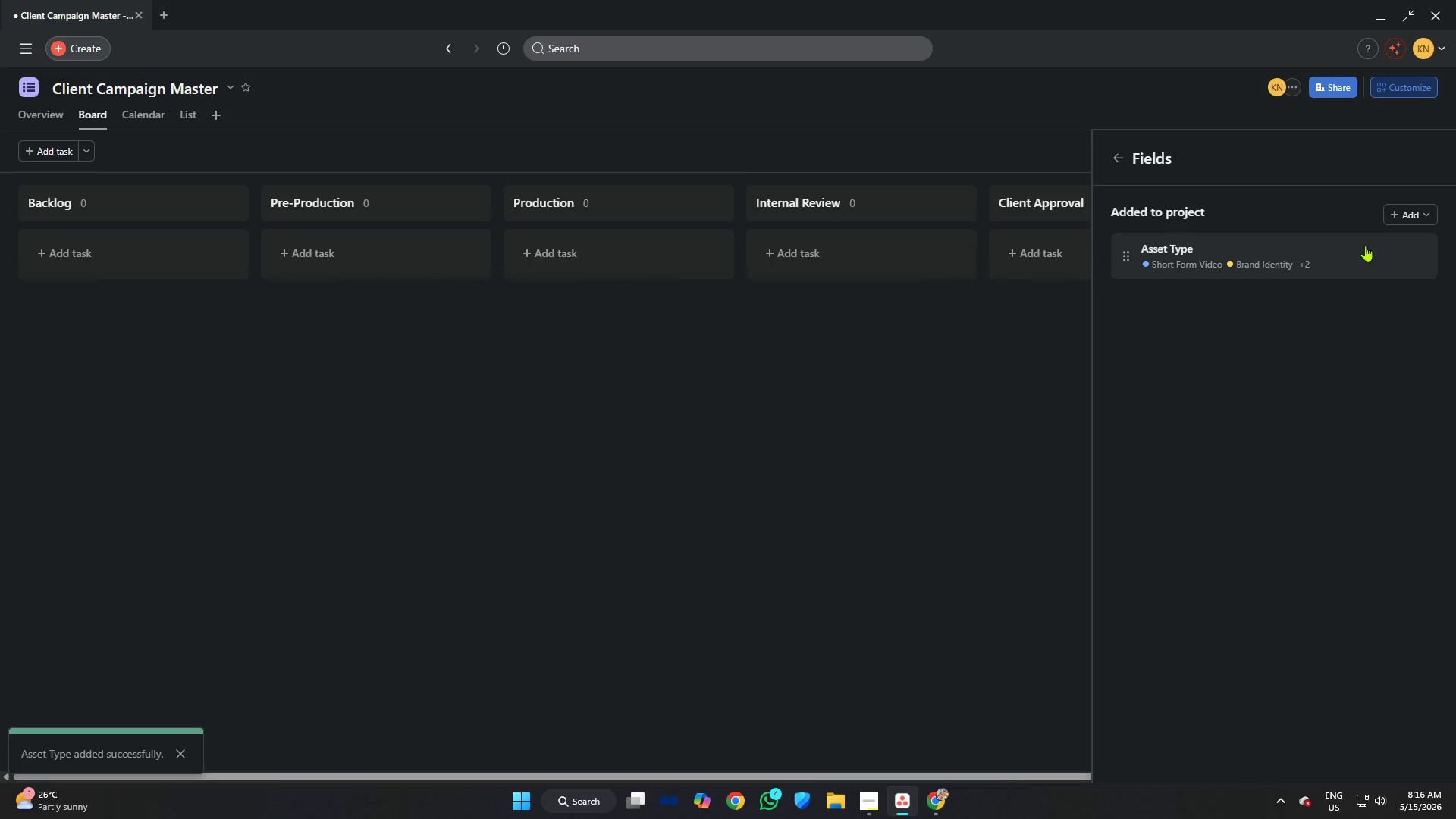 
left_click([1423, 214])
 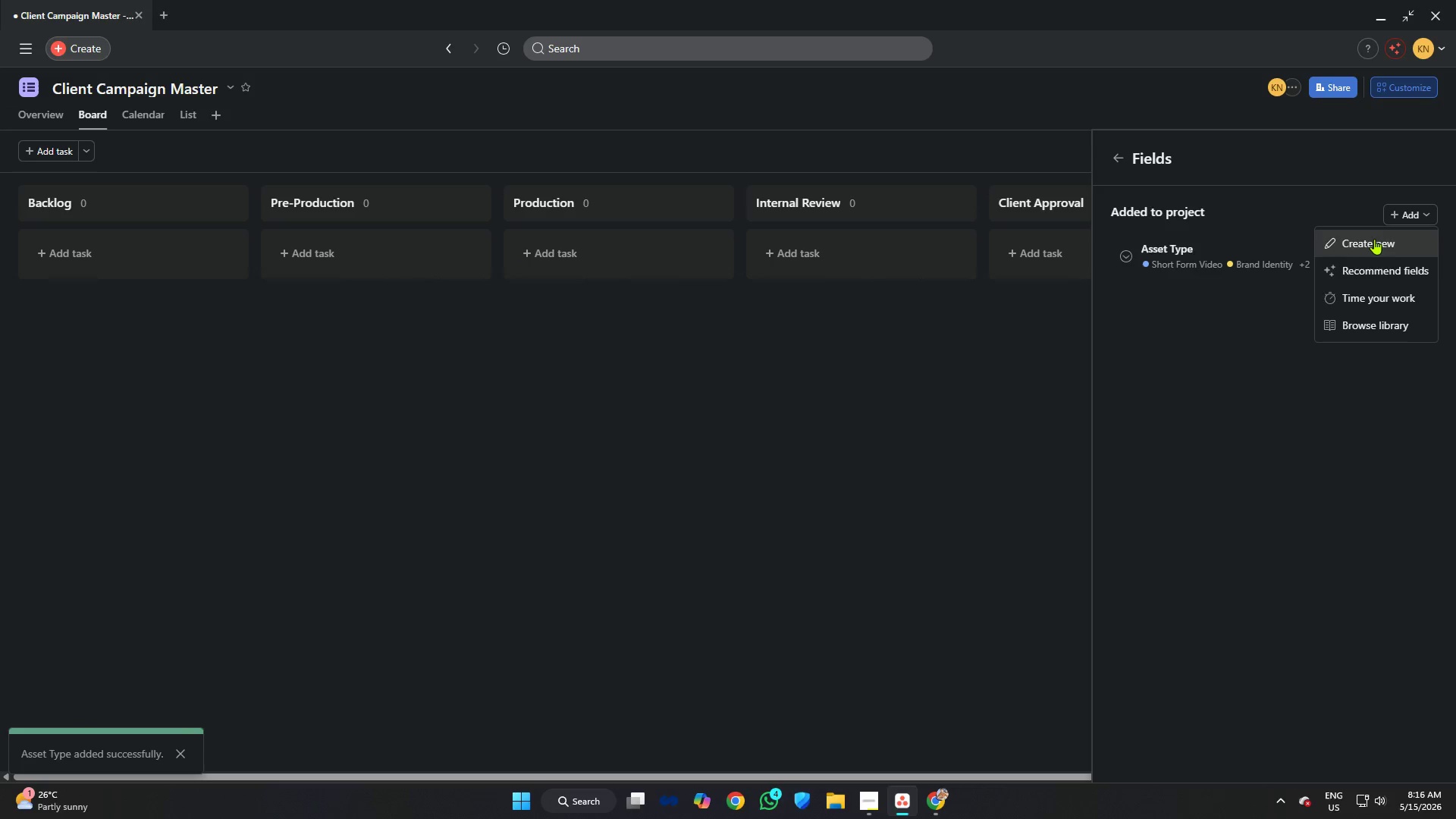 
left_click([1374, 239])
 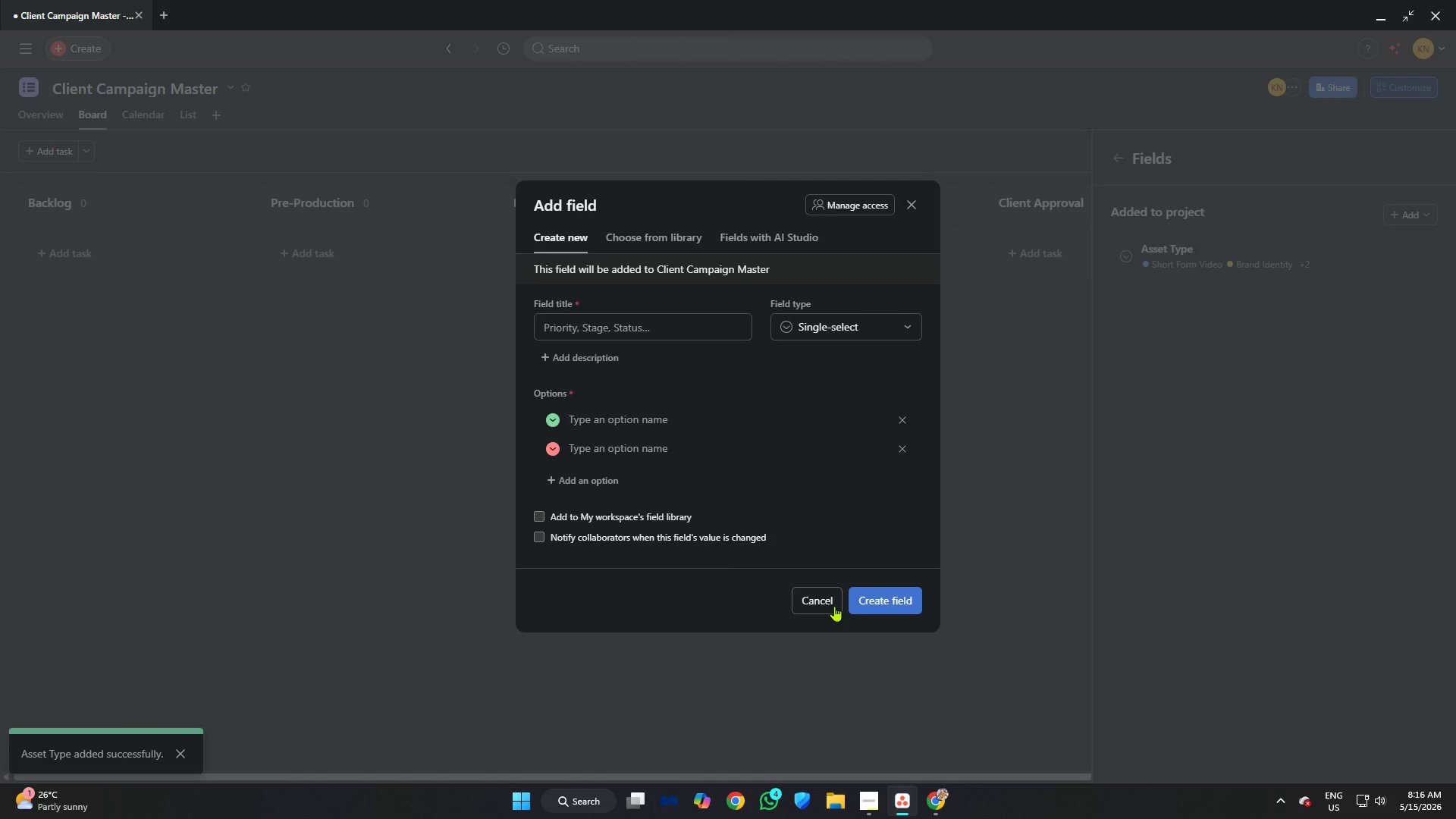 
mouse_move([896, 795])
 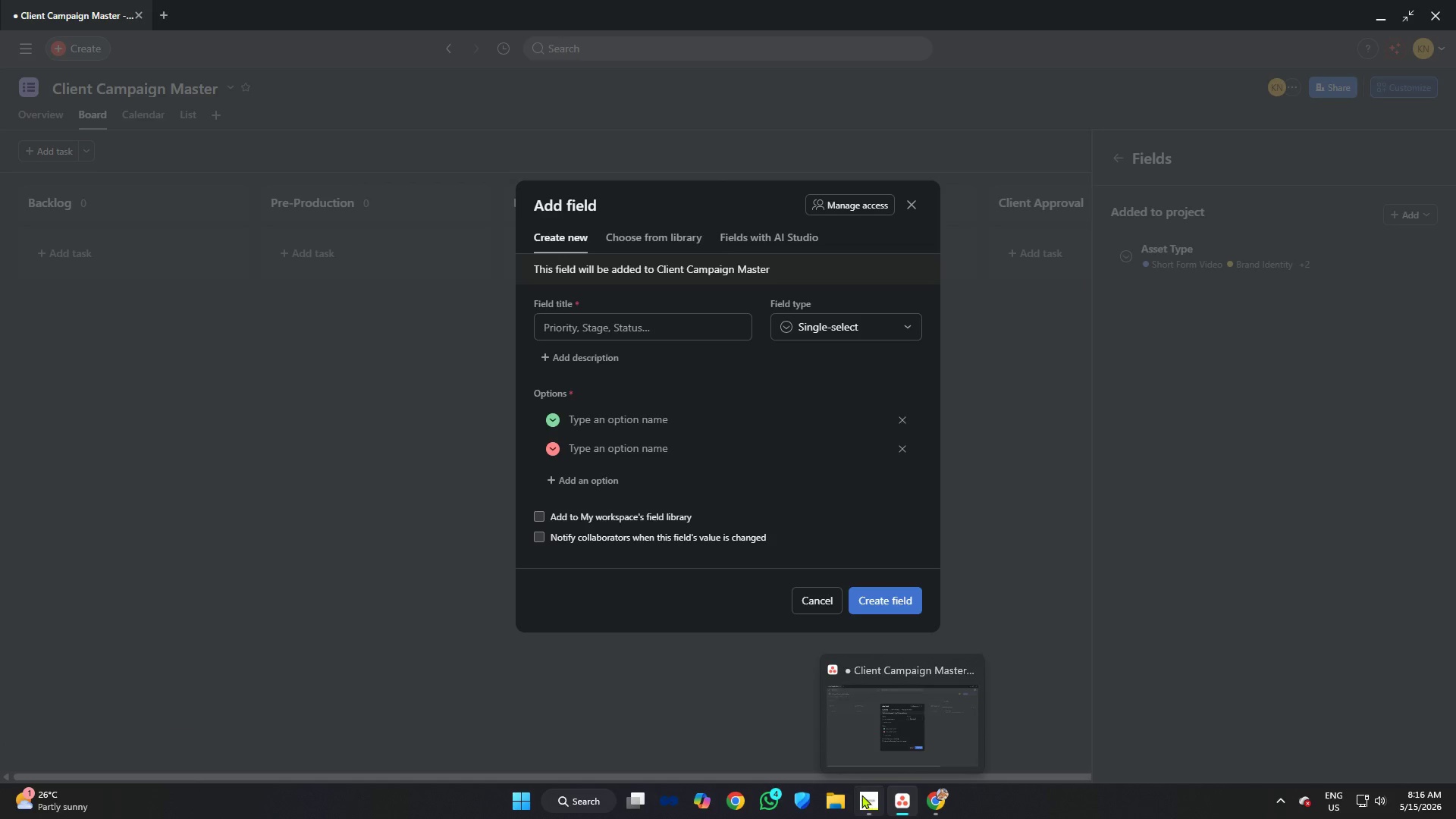 
left_click([864, 795])